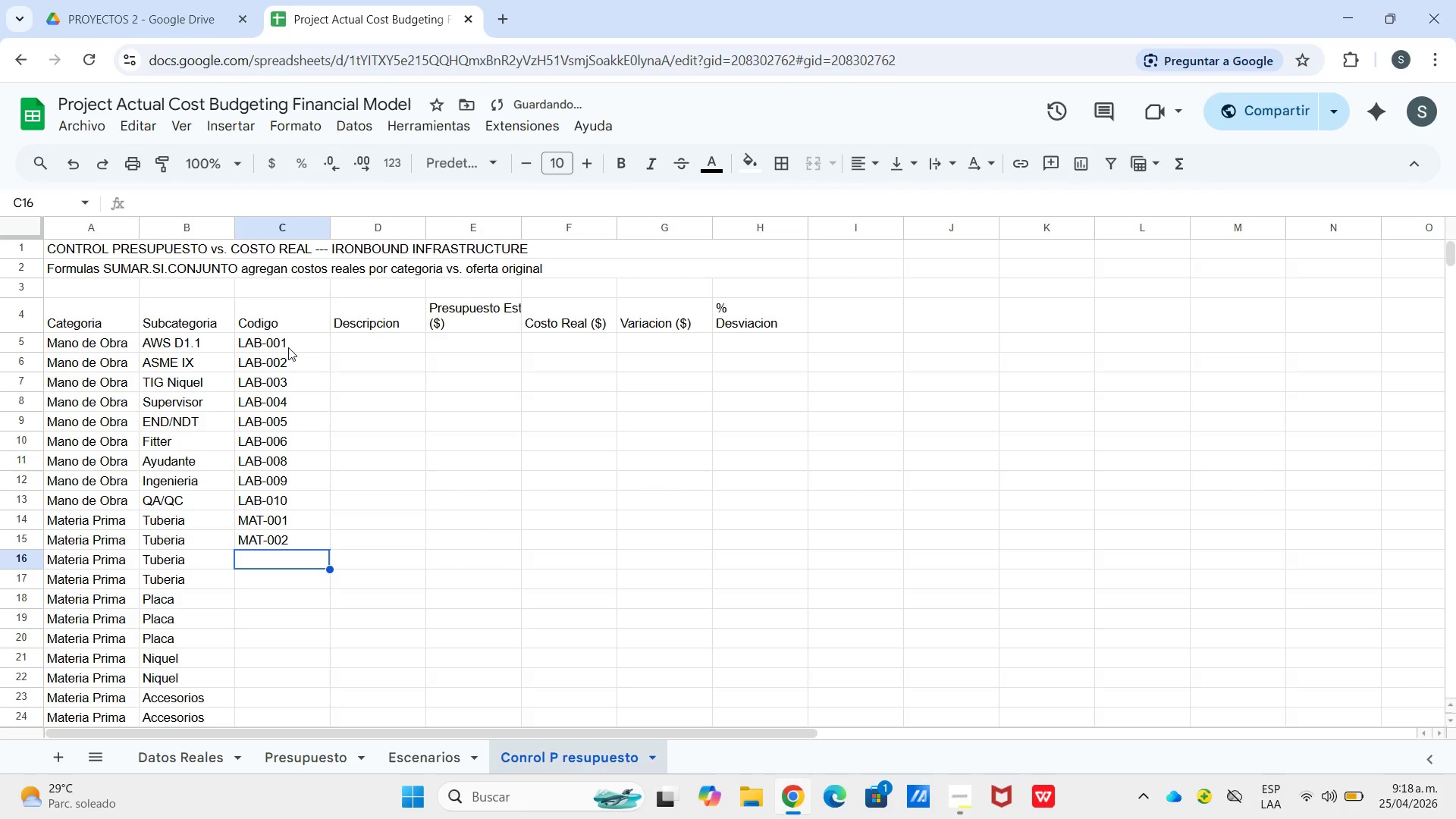 
type(MAT-003)
 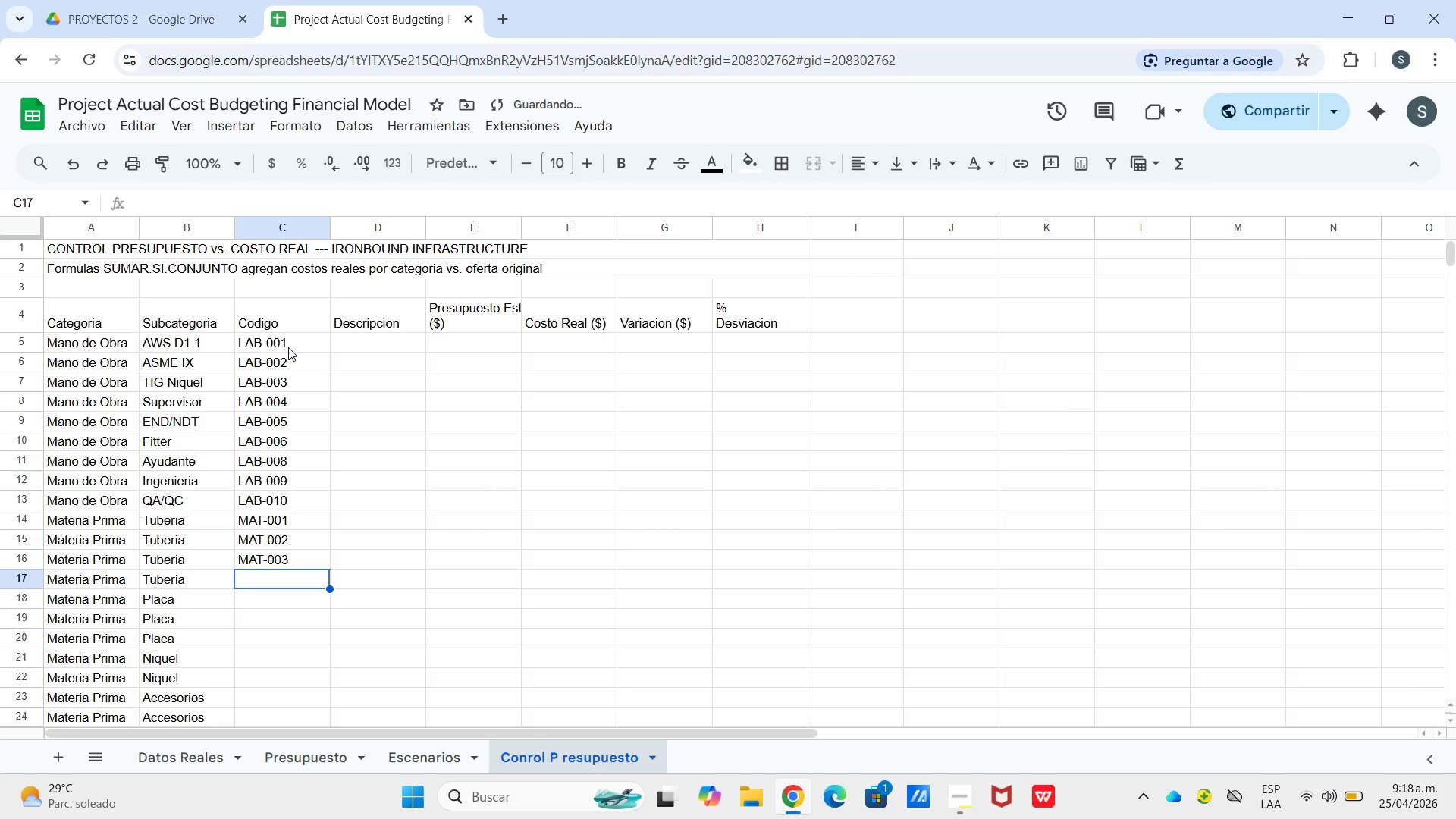 
key(Enter)
 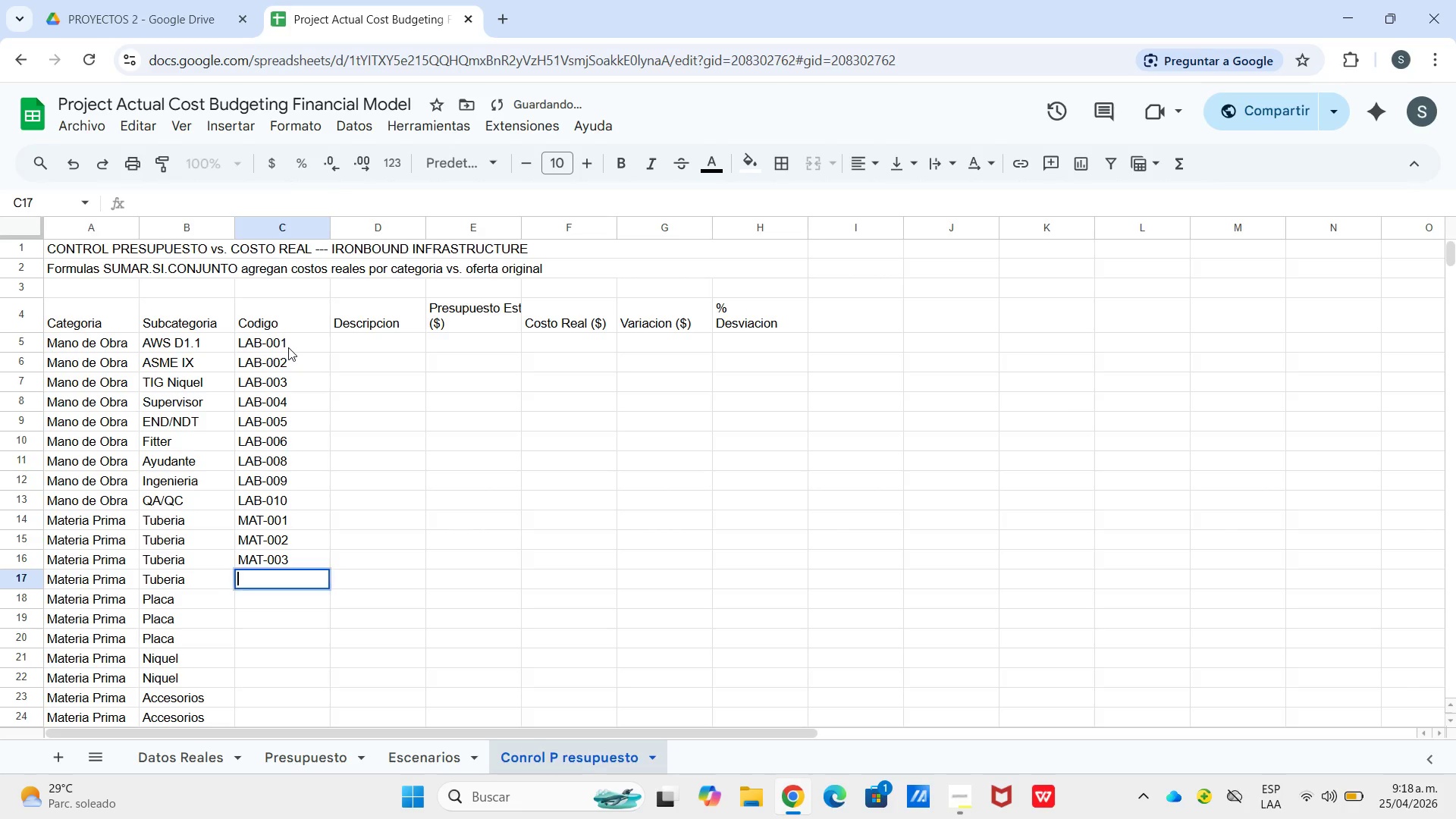 
key(Enter)
 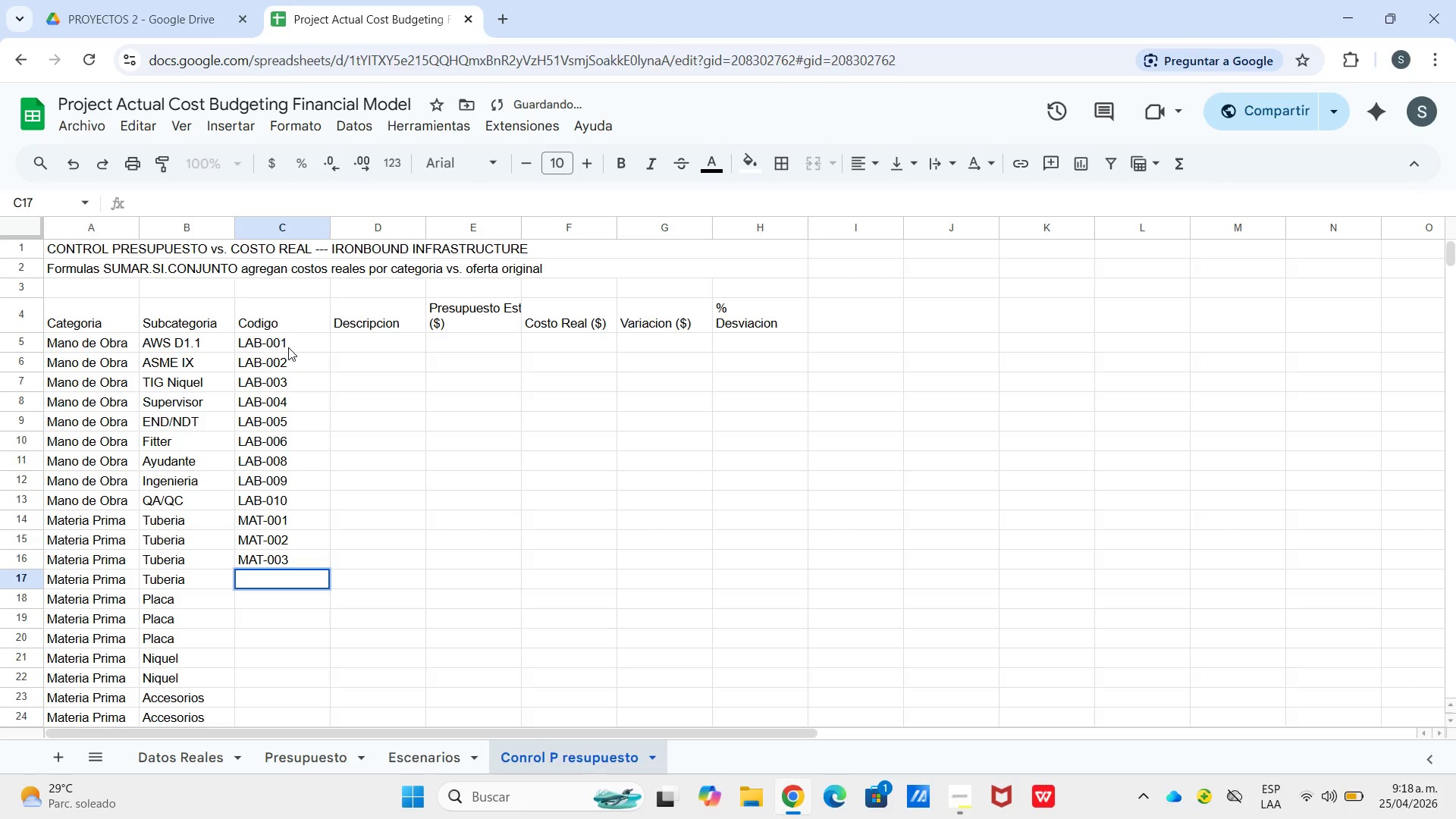 
type(MAT-004)
 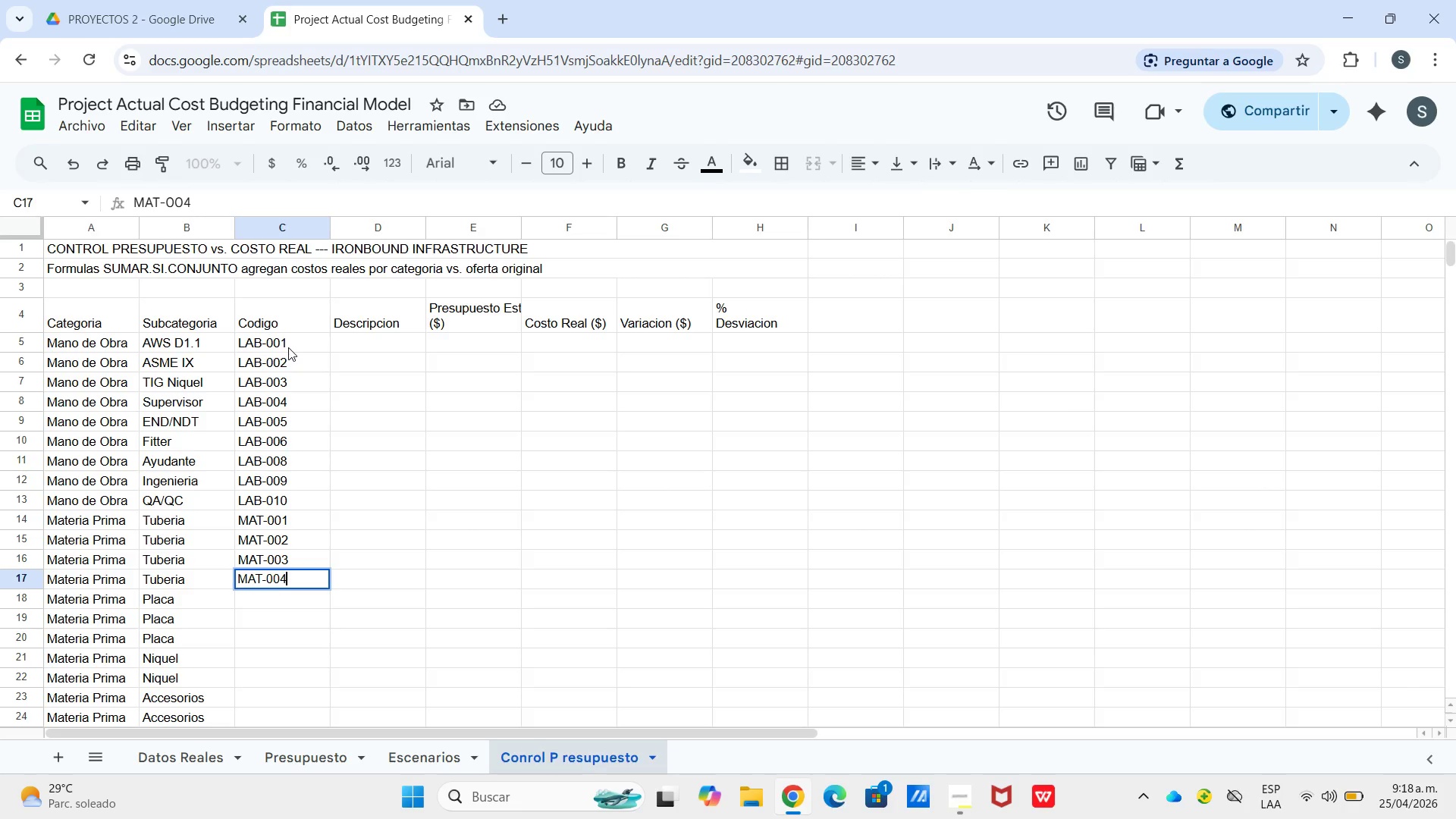 
wait(6.91)
 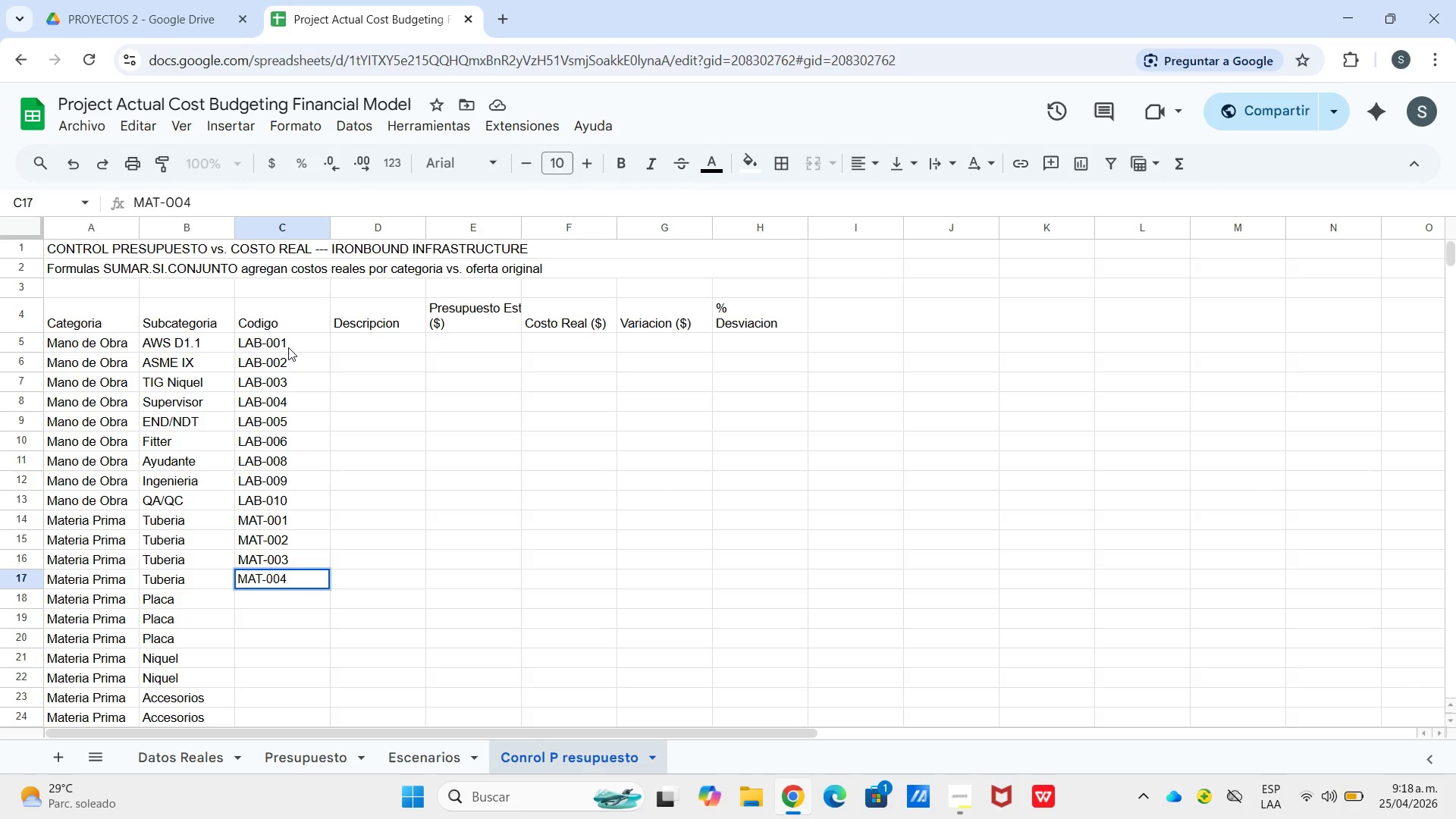 
left_click([317, 592])
 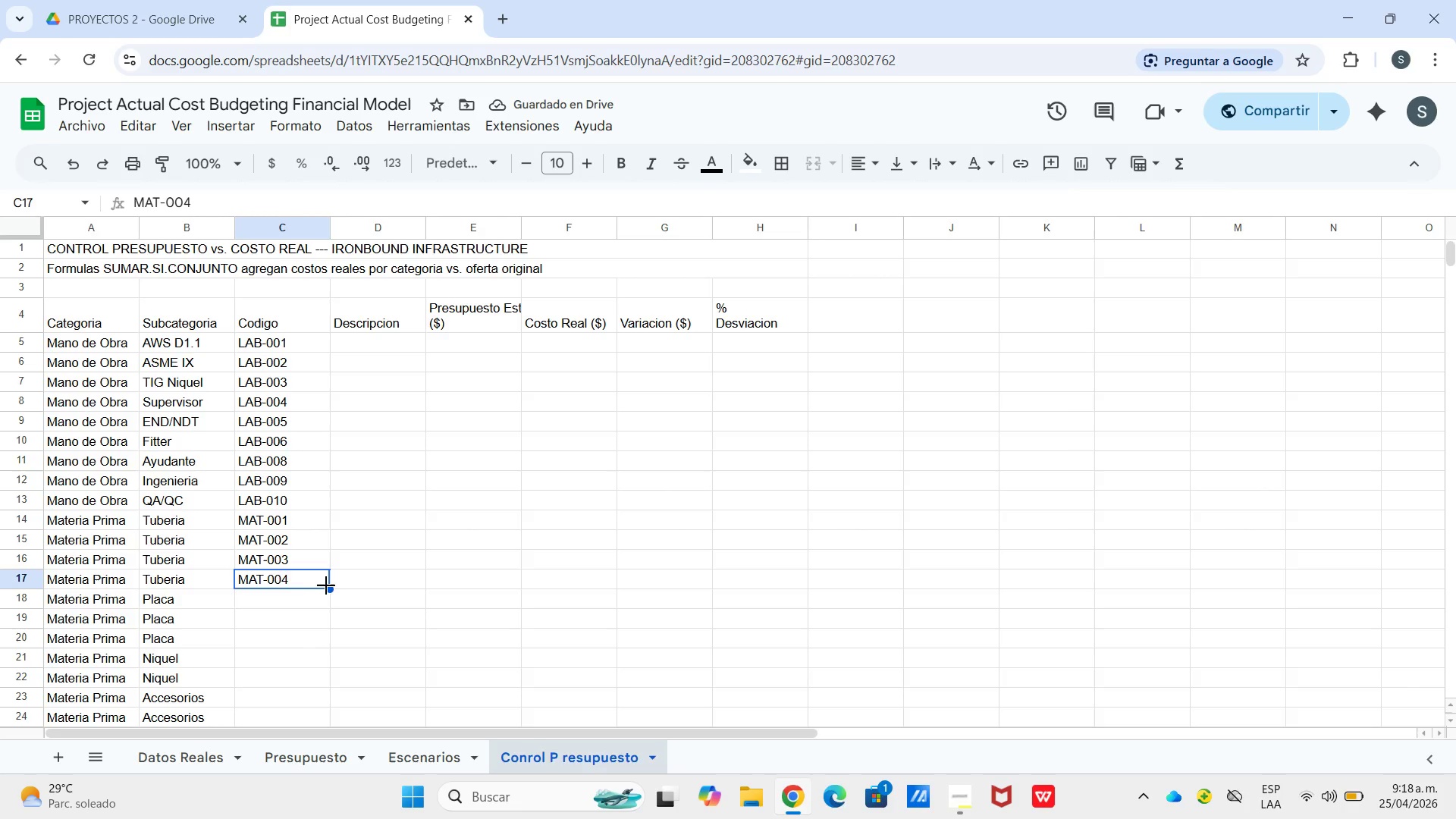 
left_click_drag(start_coordinate=[328, 588], to_coordinate=[308, 526])
 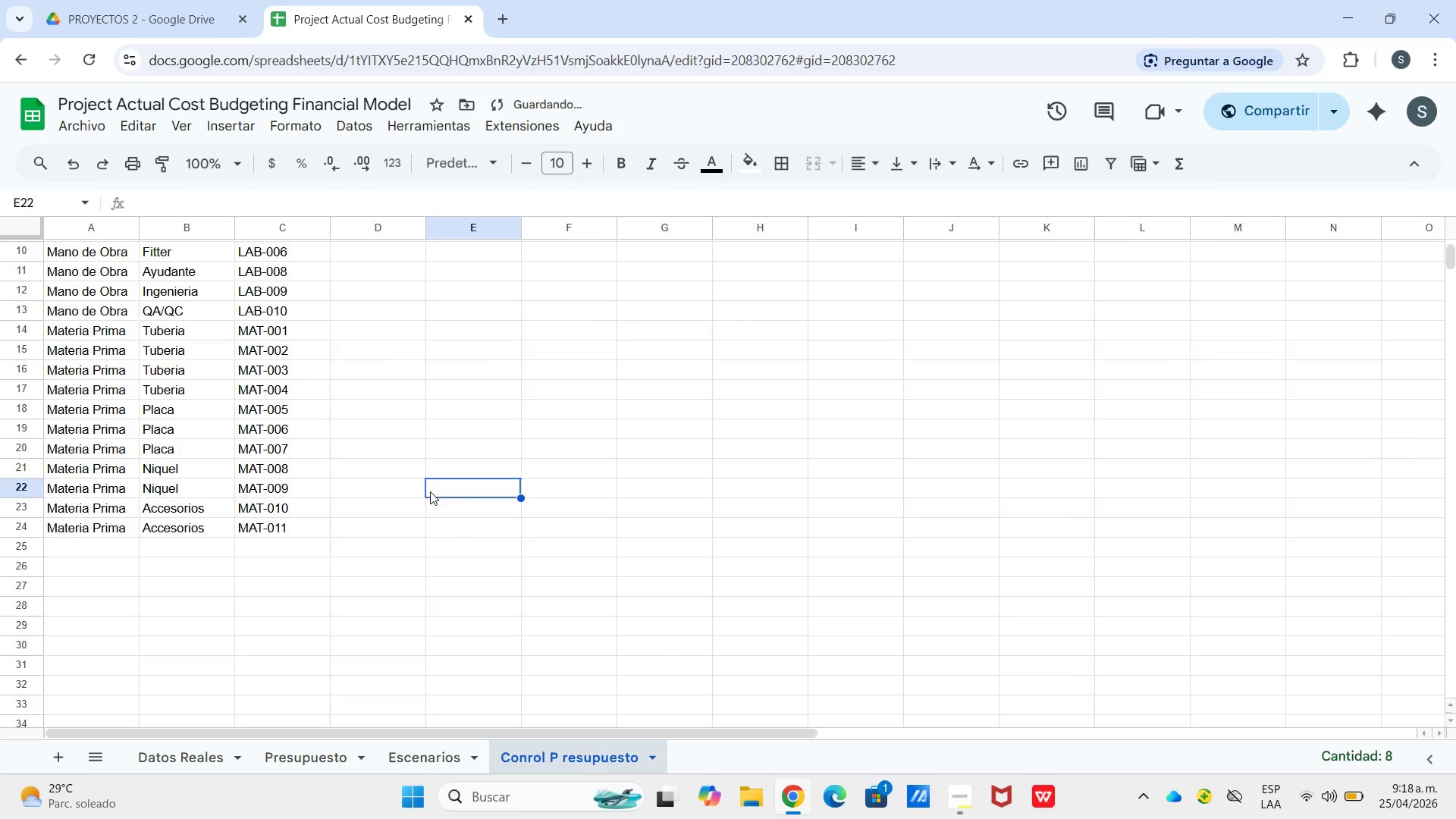 
scroll: coordinate [340, 625], scroll_direction: down, amount: 2.0